 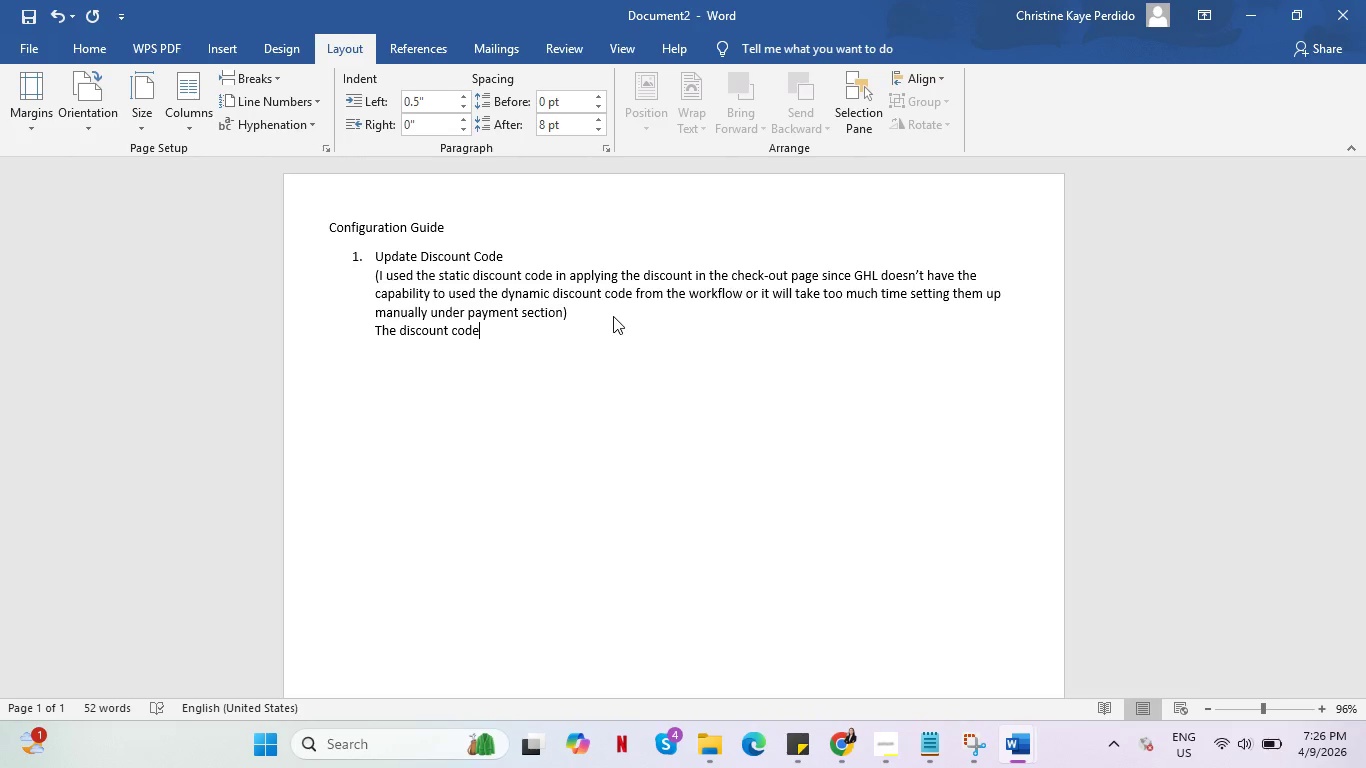 
left_click_drag(start_coordinate=[503, 338], to_coordinate=[370, 283])
 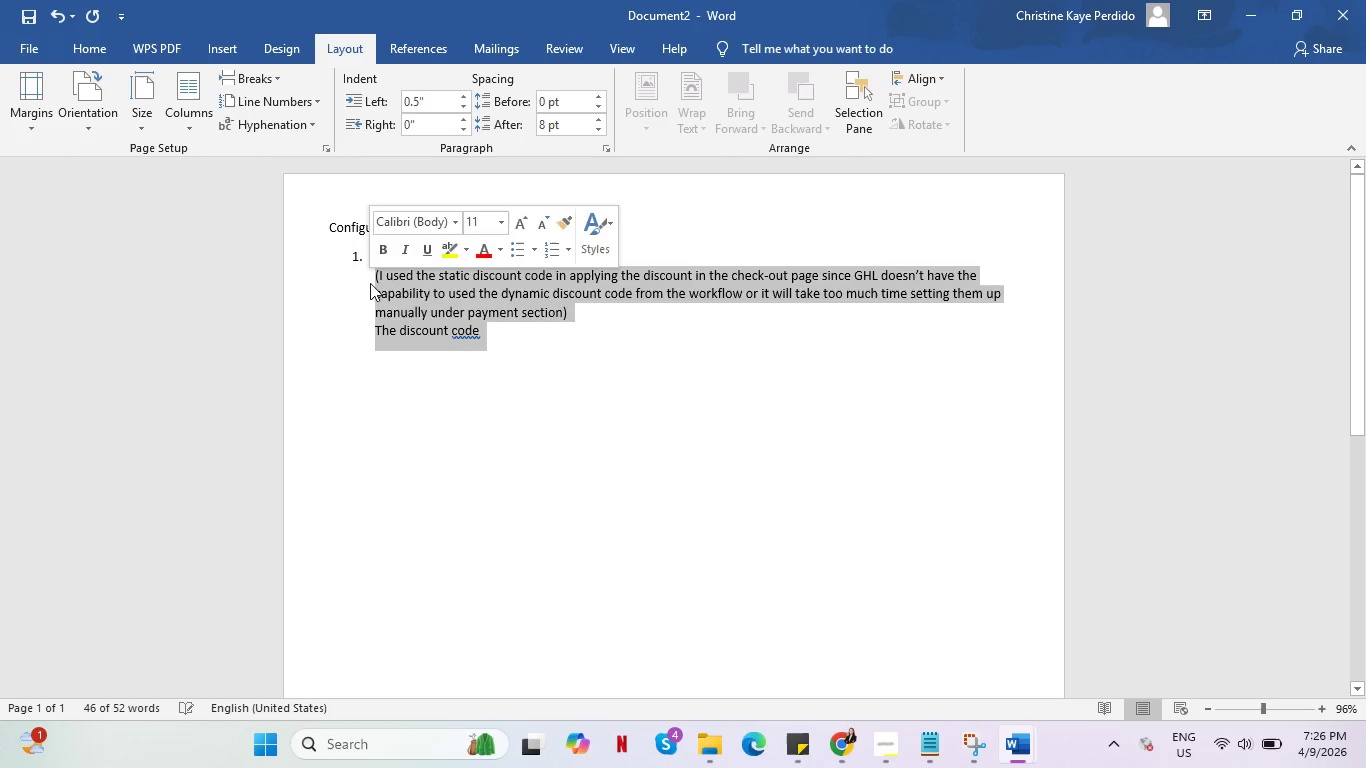 
type(Te)
key(Backspace)
type(he discoutn code in the workflow will be used for tracking.)
 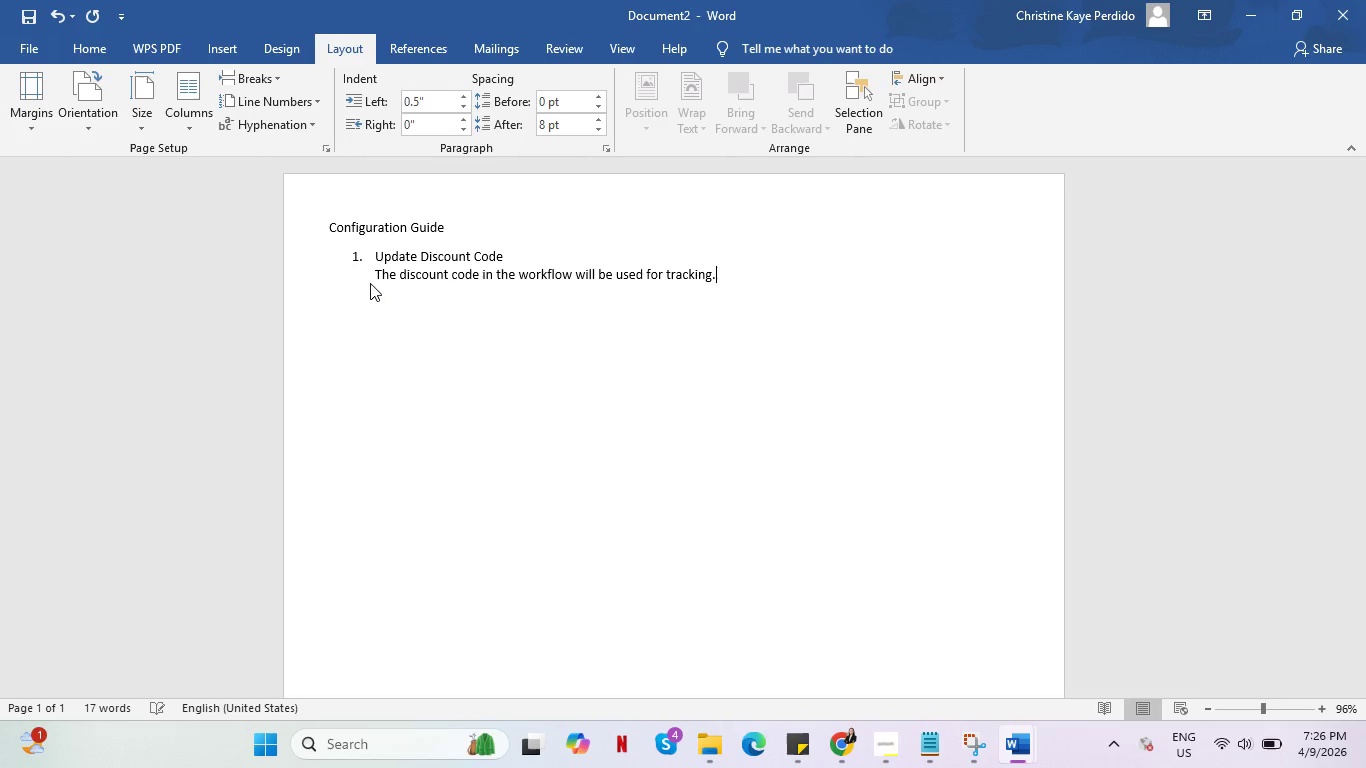 
key(Enter)
 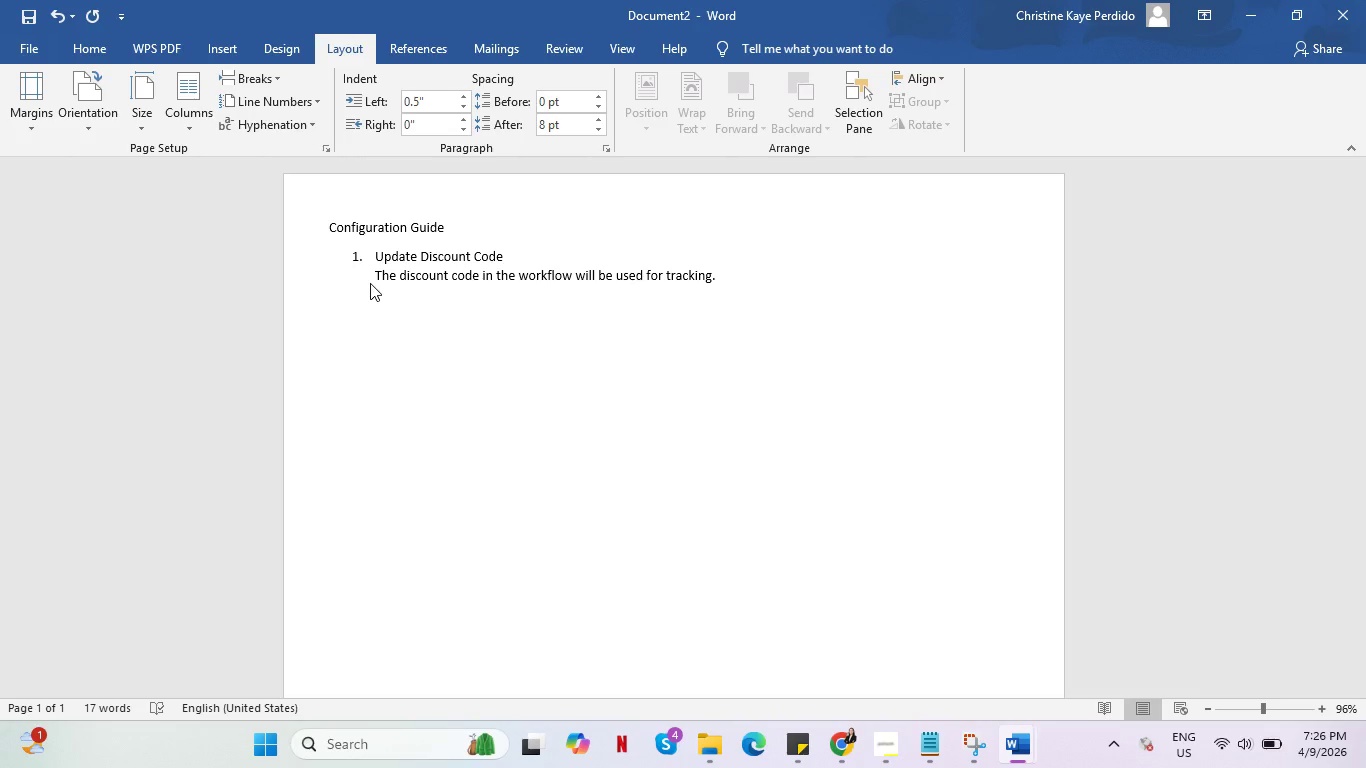 
left_click_drag(start_coordinate=[377, 277], to_coordinate=[733, 275])
 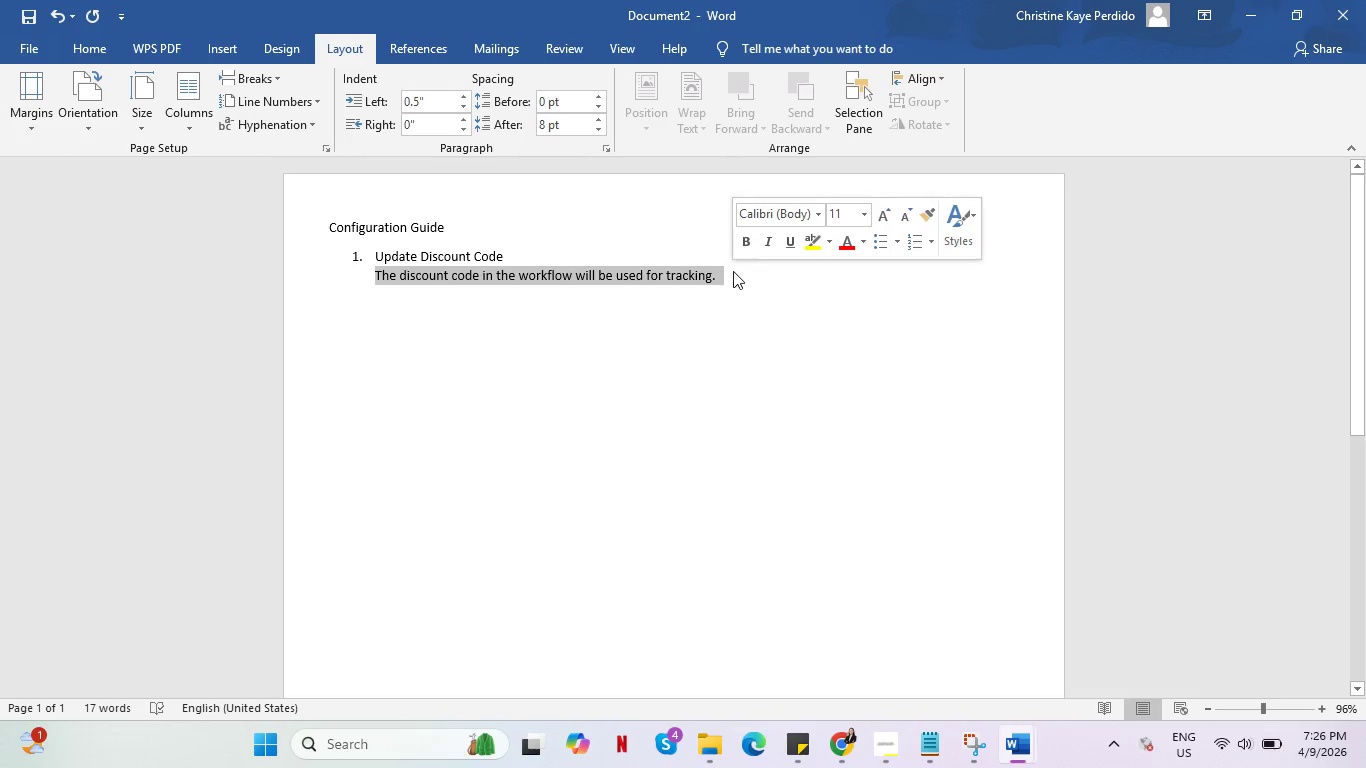 
key(Backspace)
type(Go to Payments Seciton)
key(Backspace)
key(Backspace)
key(Backspace)
key(Backspace)
type(tion )
 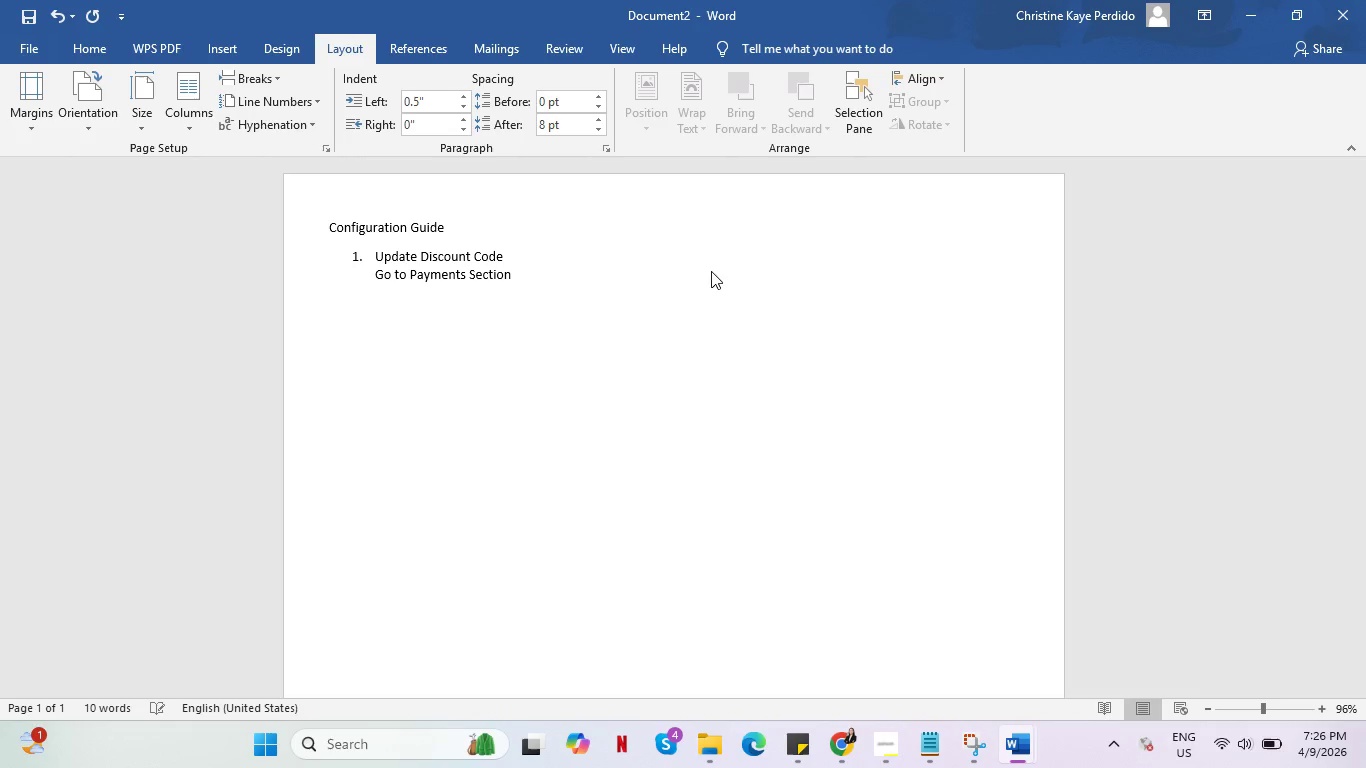 
hold_key(key=ShiftRight, duration=0.72)
 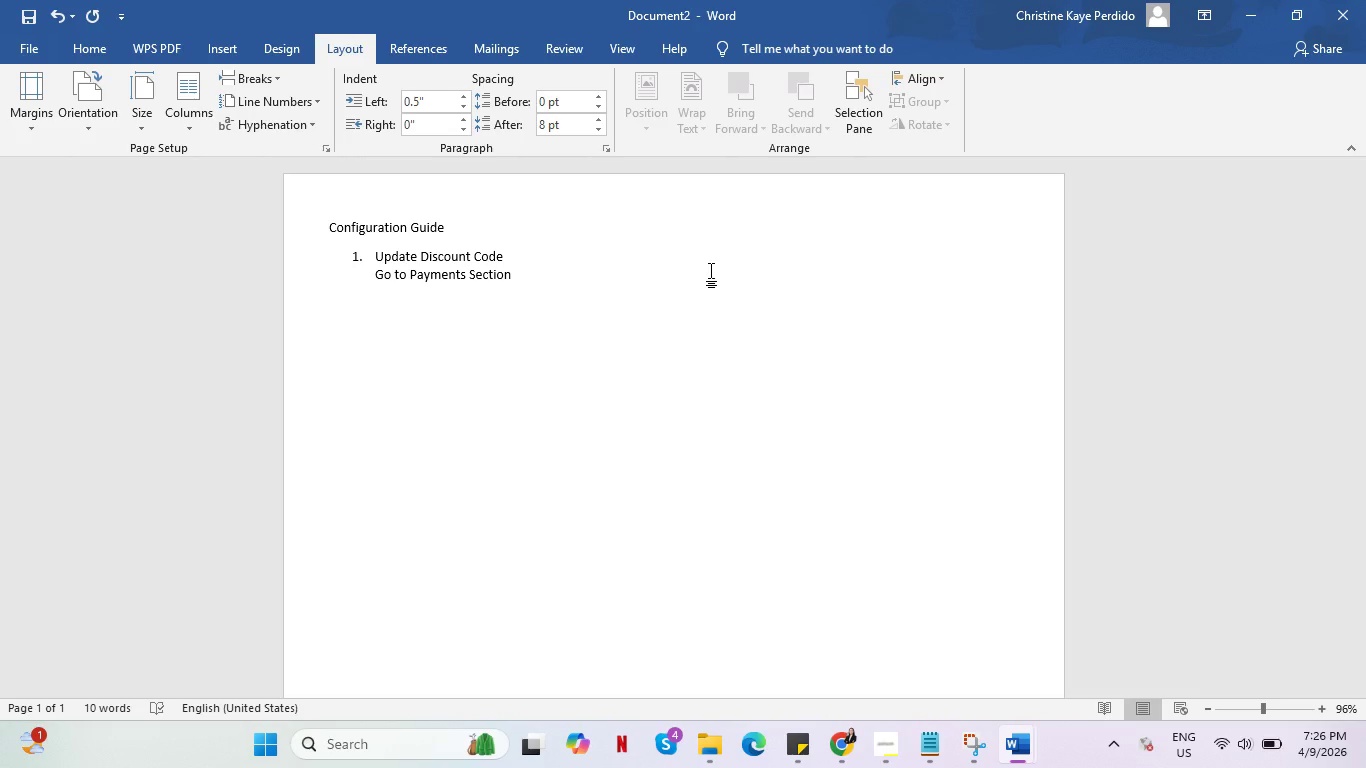 
type(---> Couponn)
key(Backspace)
type(s)
 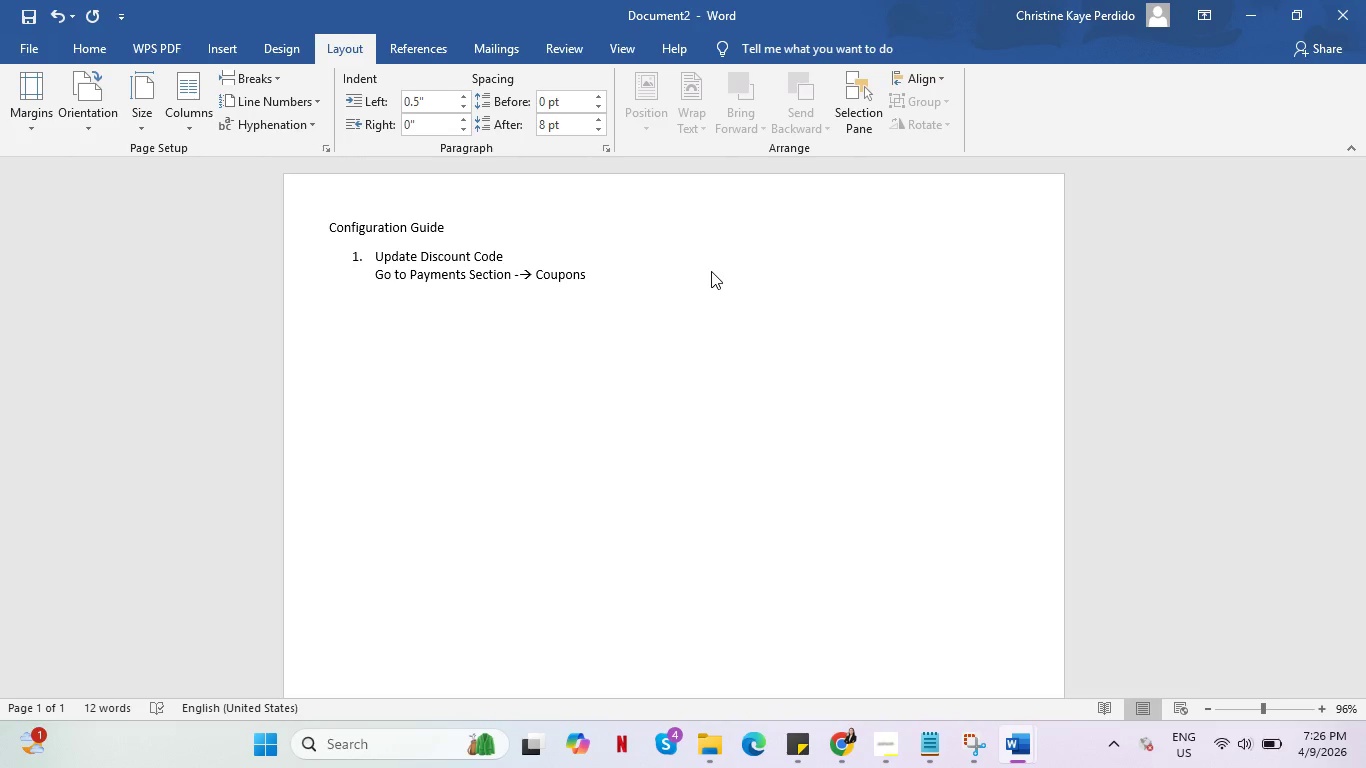 
key(Enter)
 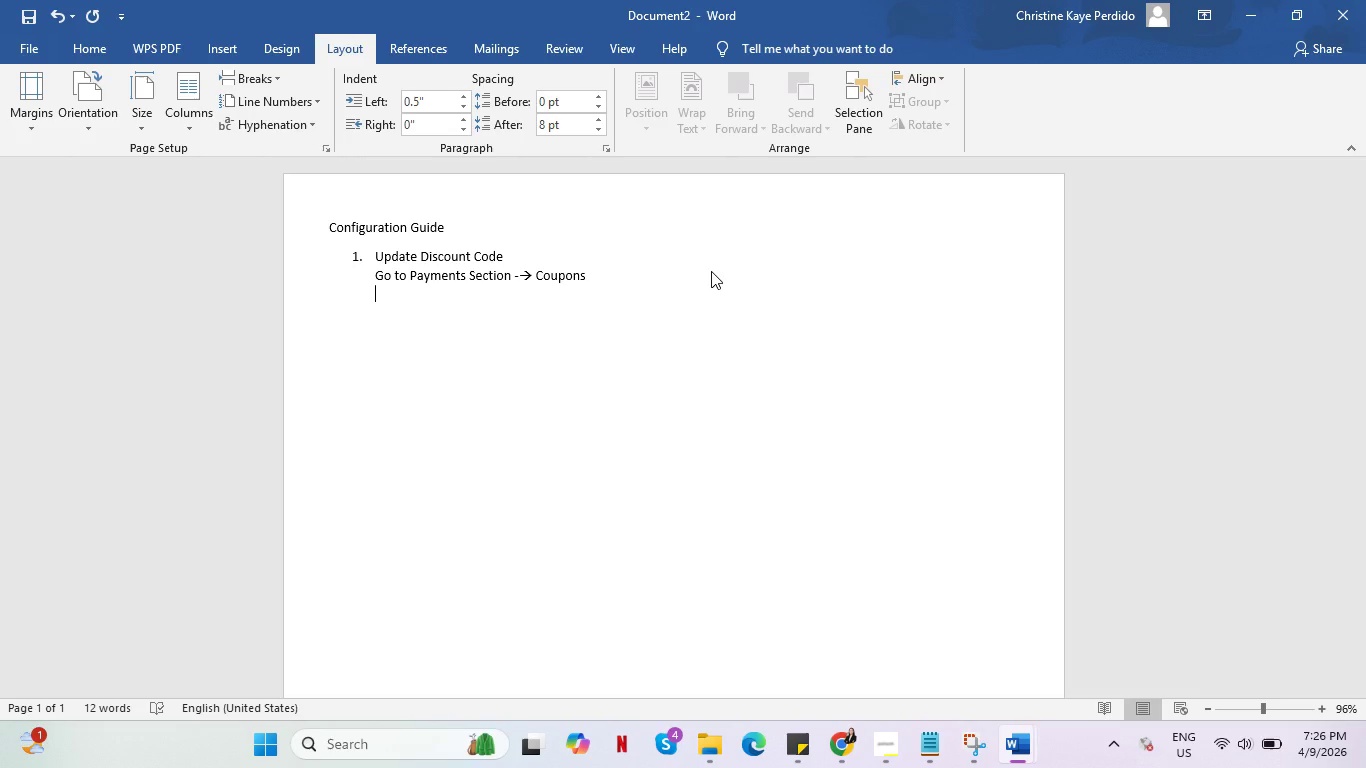 
type(Locate )
 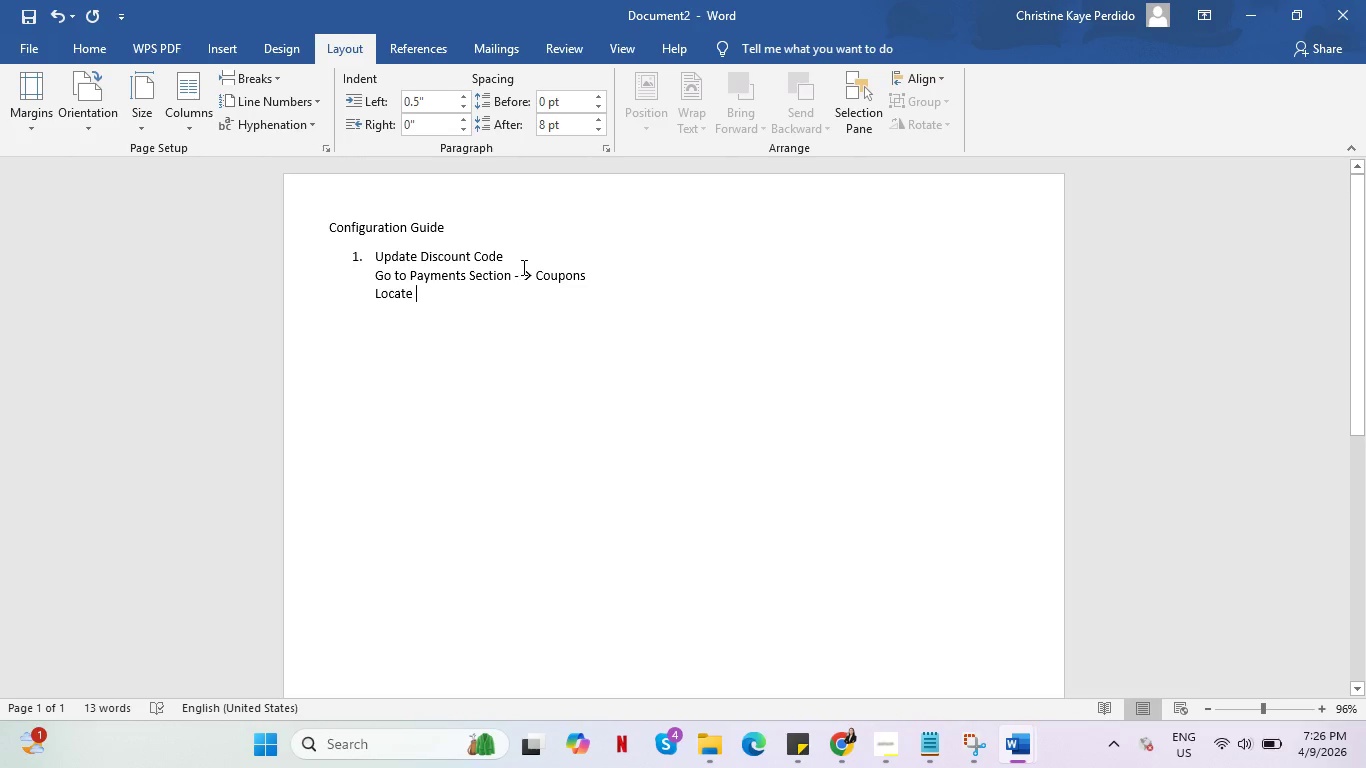 
left_click([524, 267])
 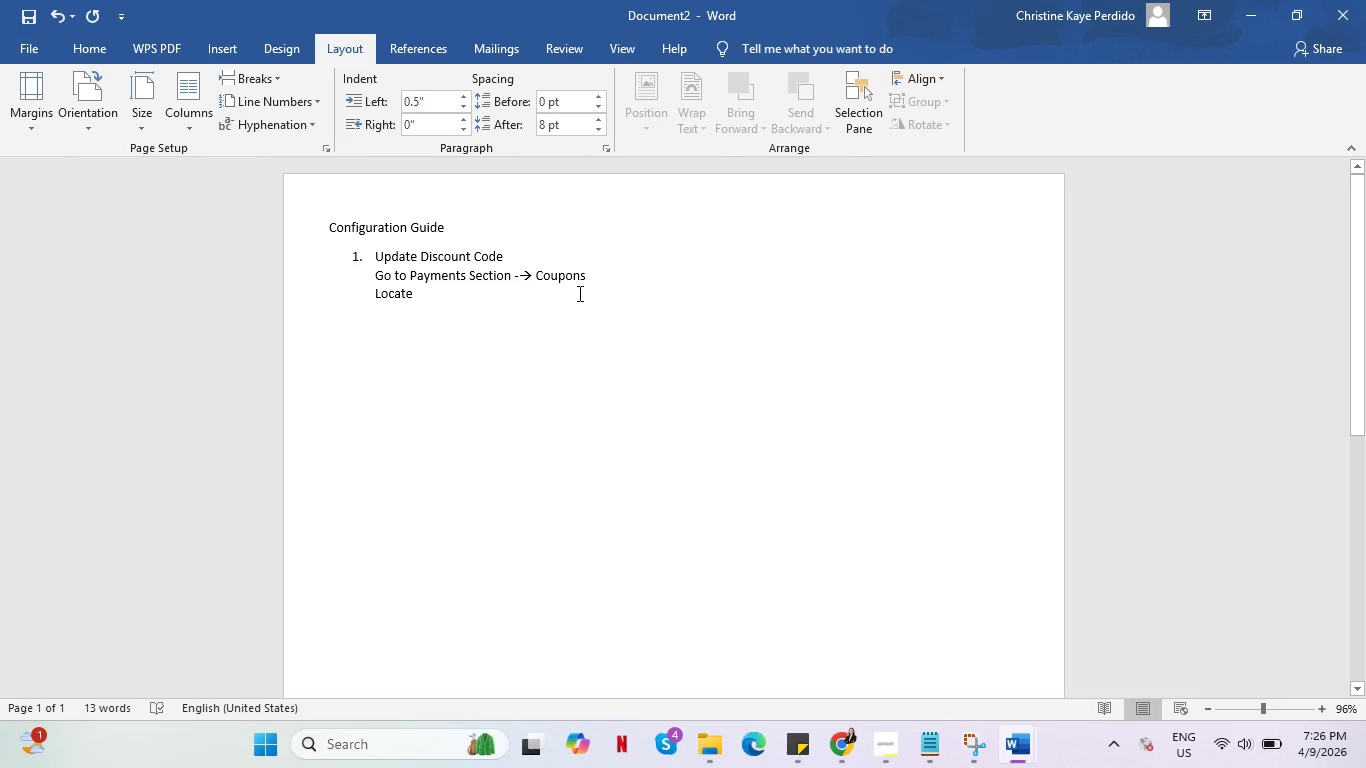 
key(Backspace)
 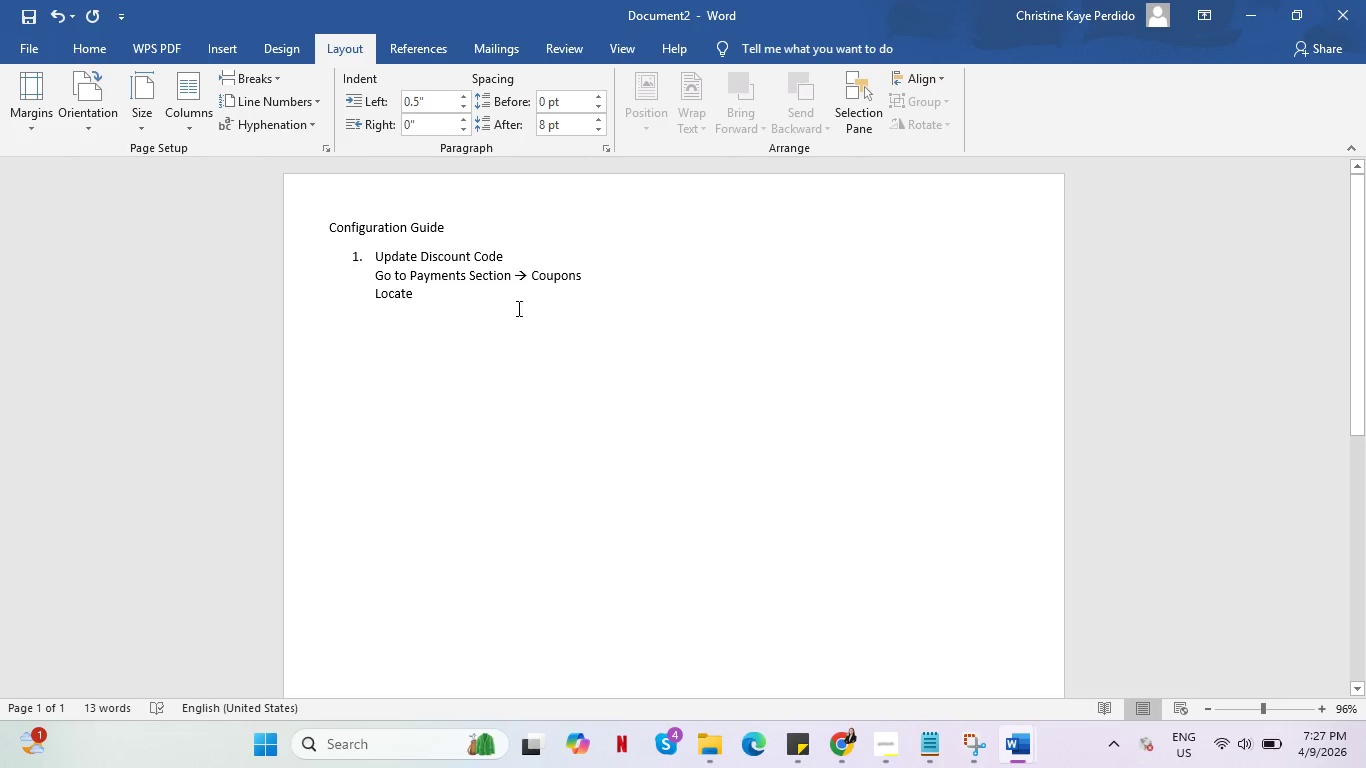 
left_click([492, 299])
 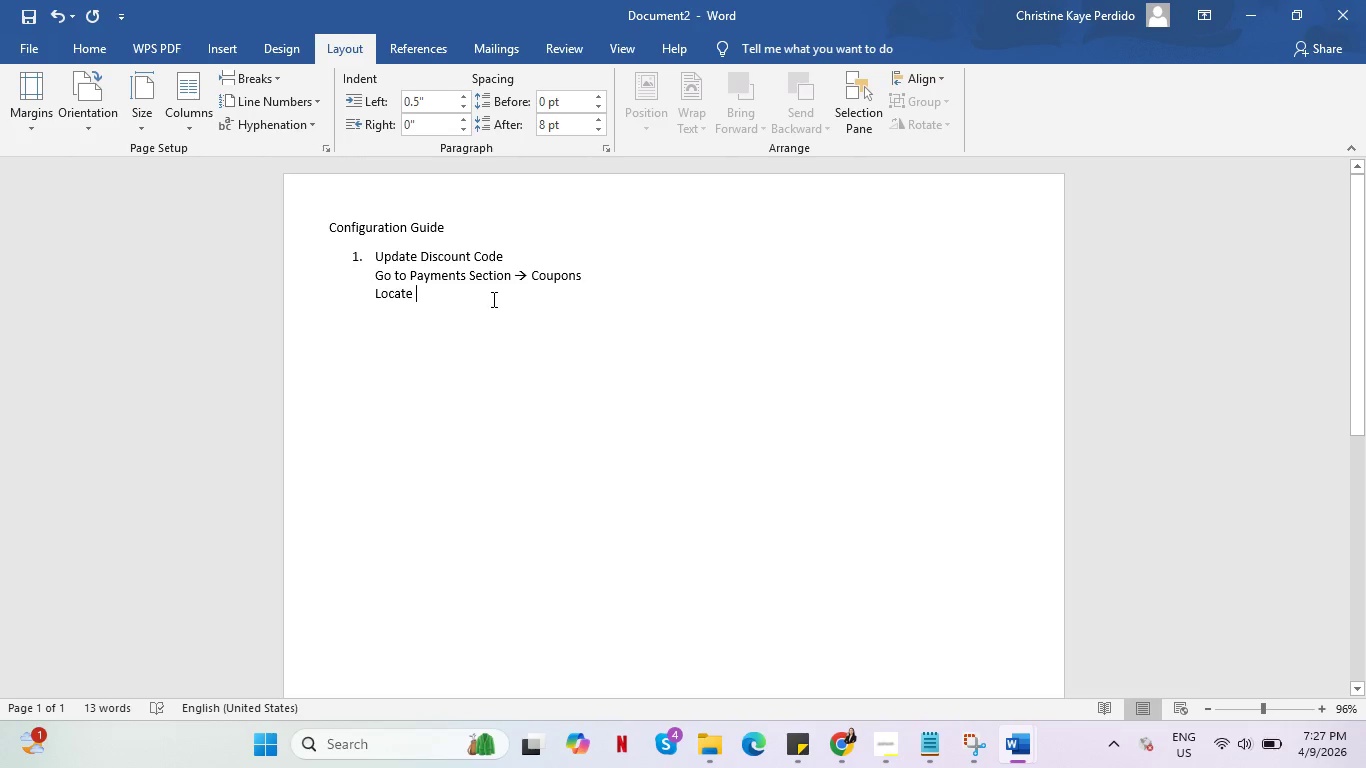 
type(the coupons used for the offer)
 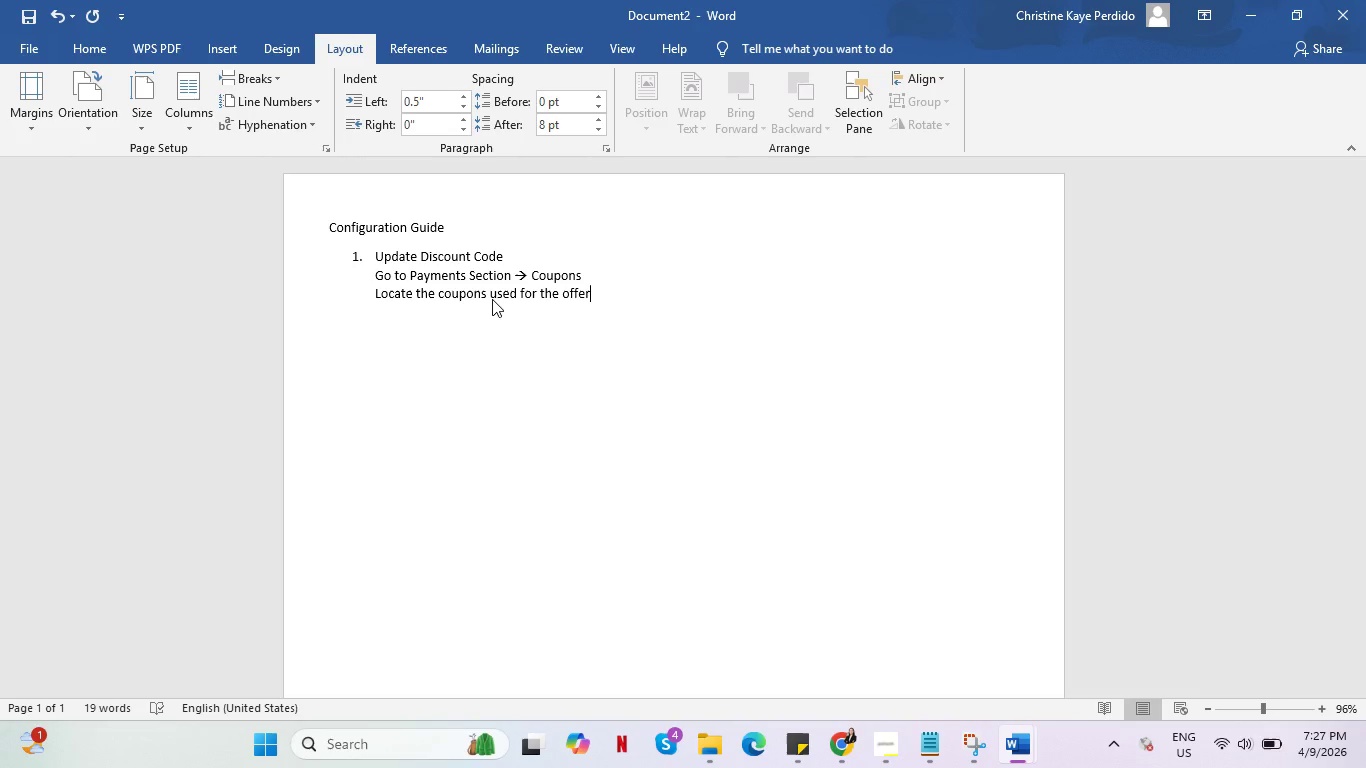 
key(Enter)
 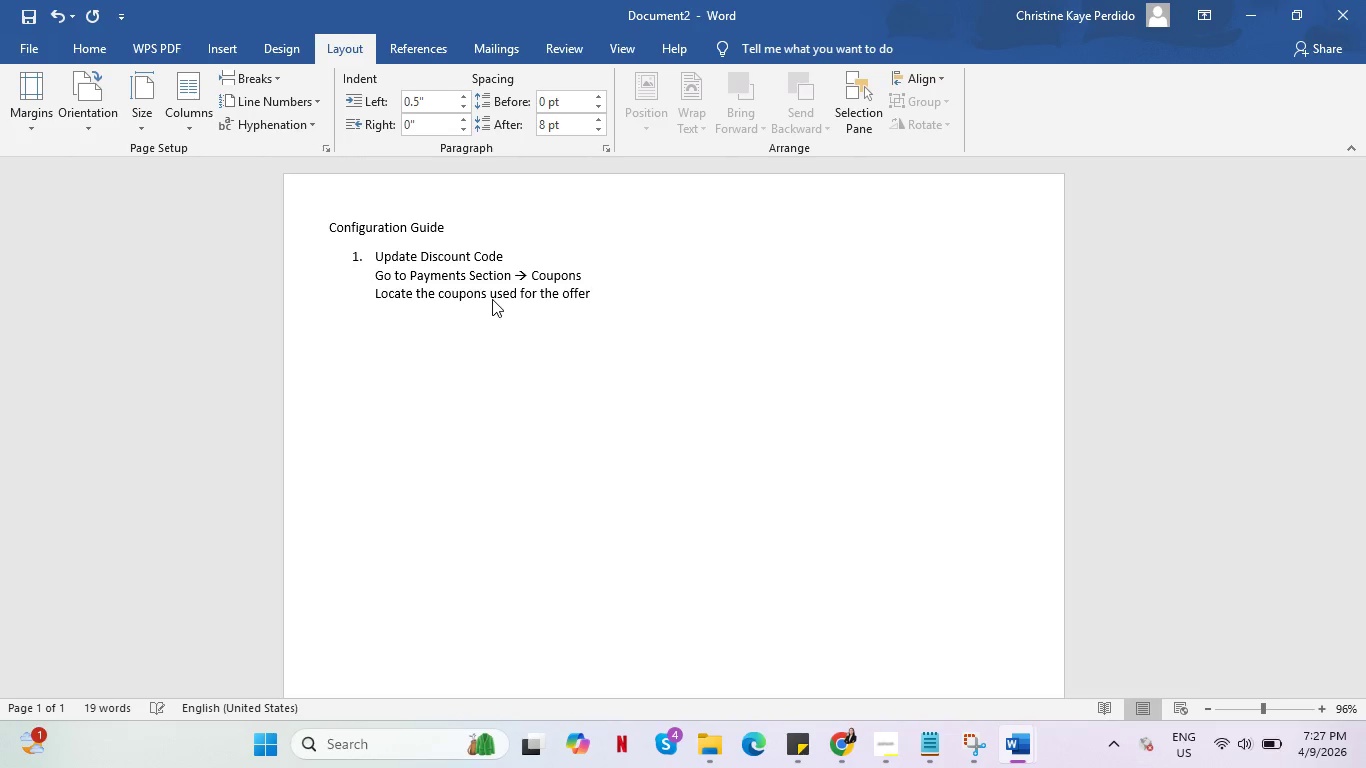 
type(Update: )
key(Backspace)
 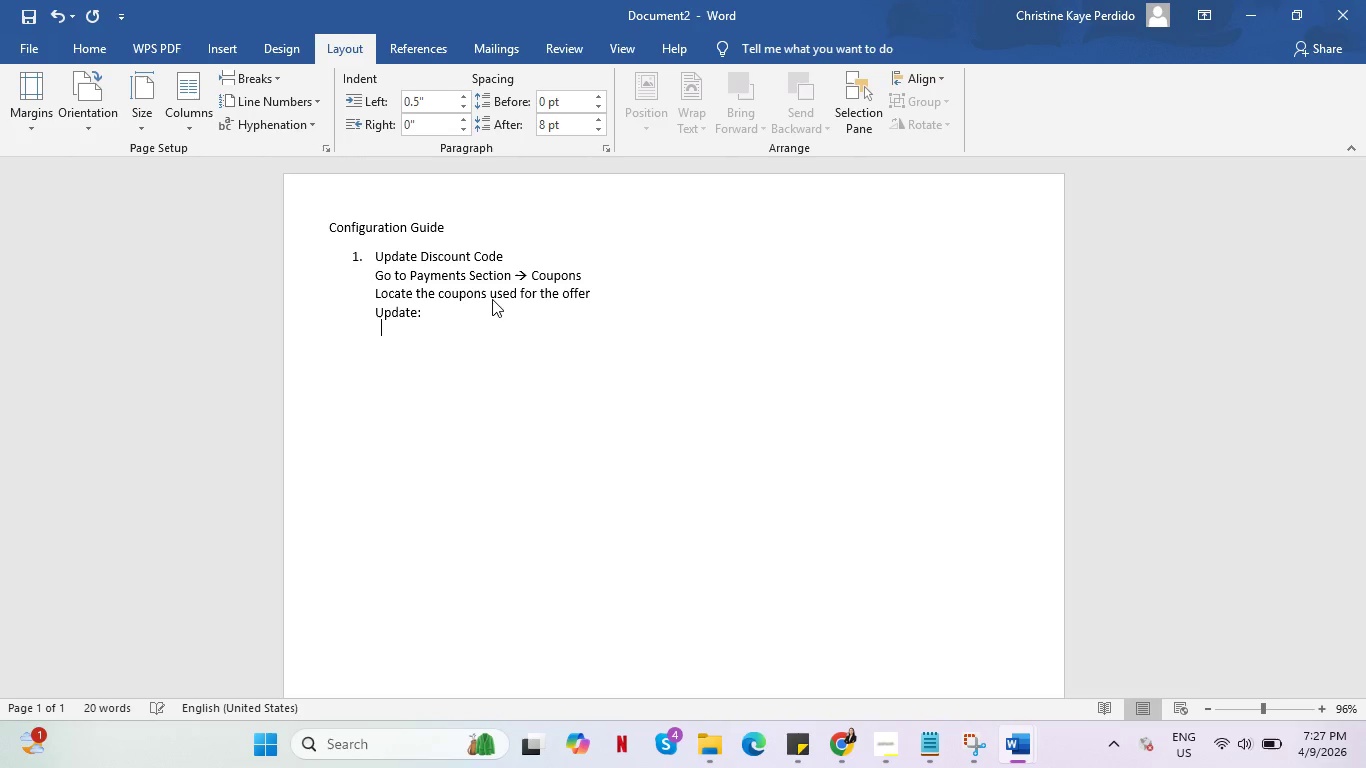 
key(Enter)
 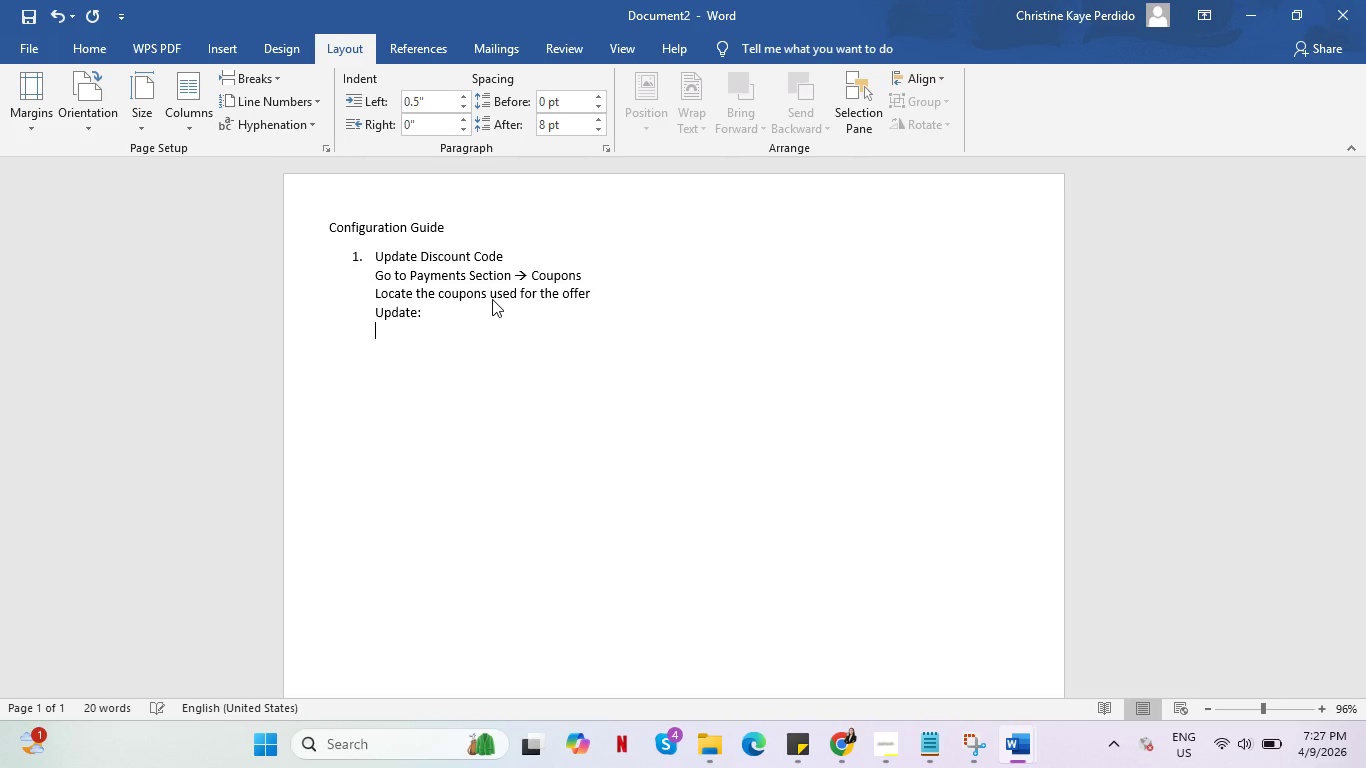 
key(Tab)
type(Coupon Code)
 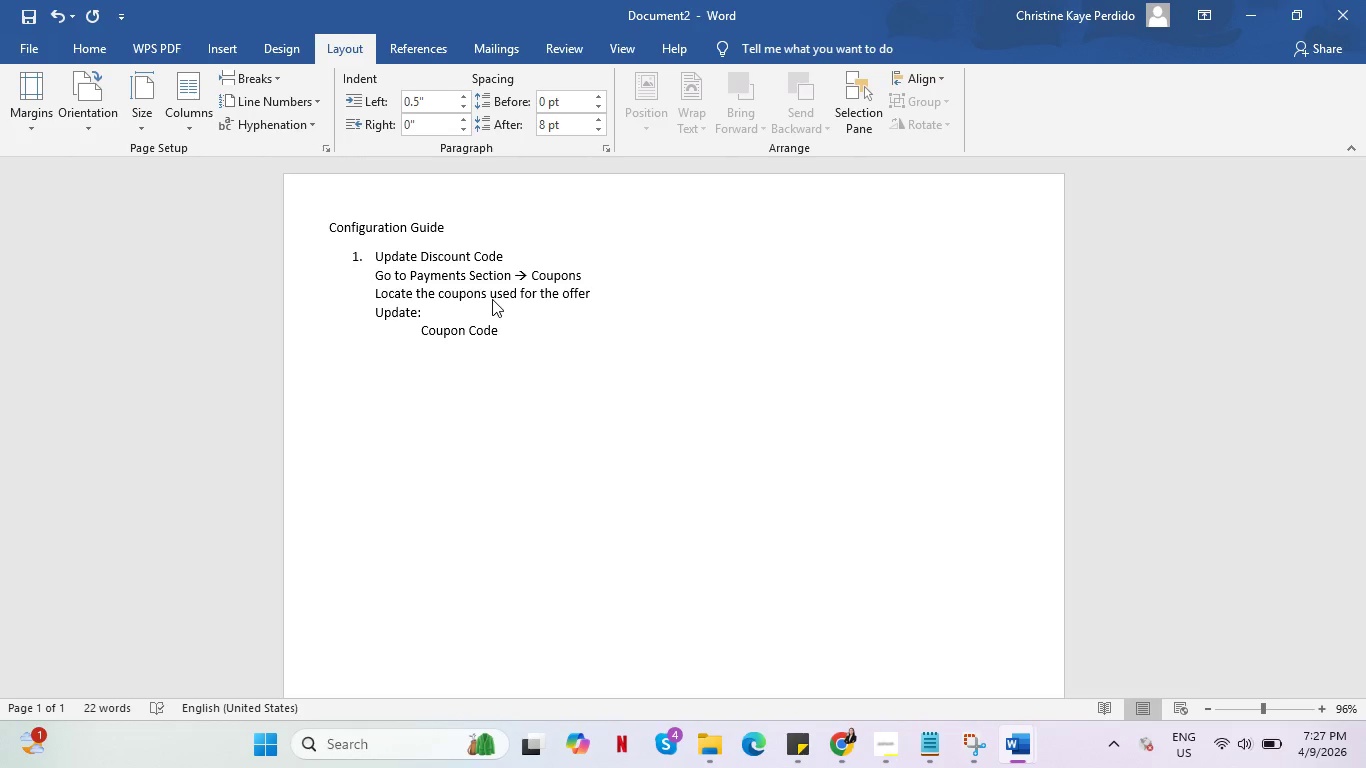 
key(Enter)
 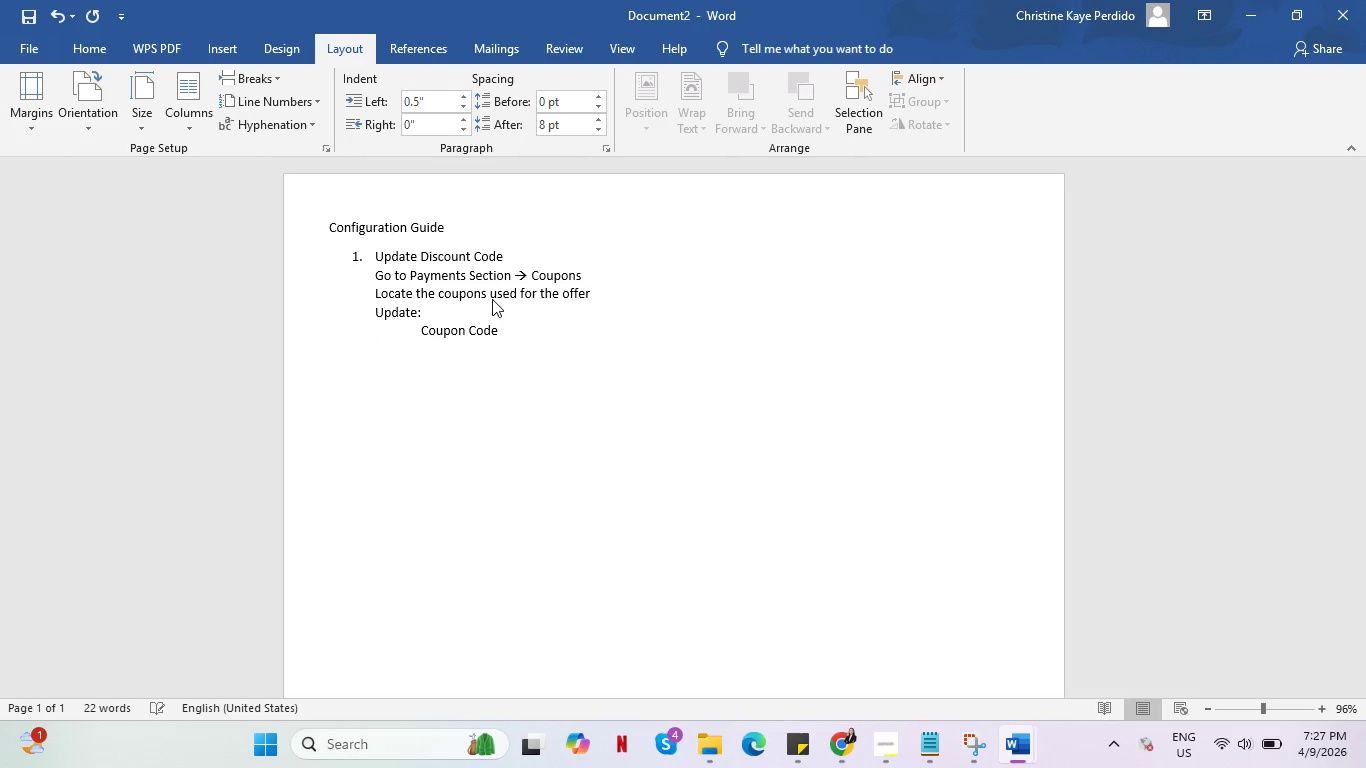 
key(Tab)
 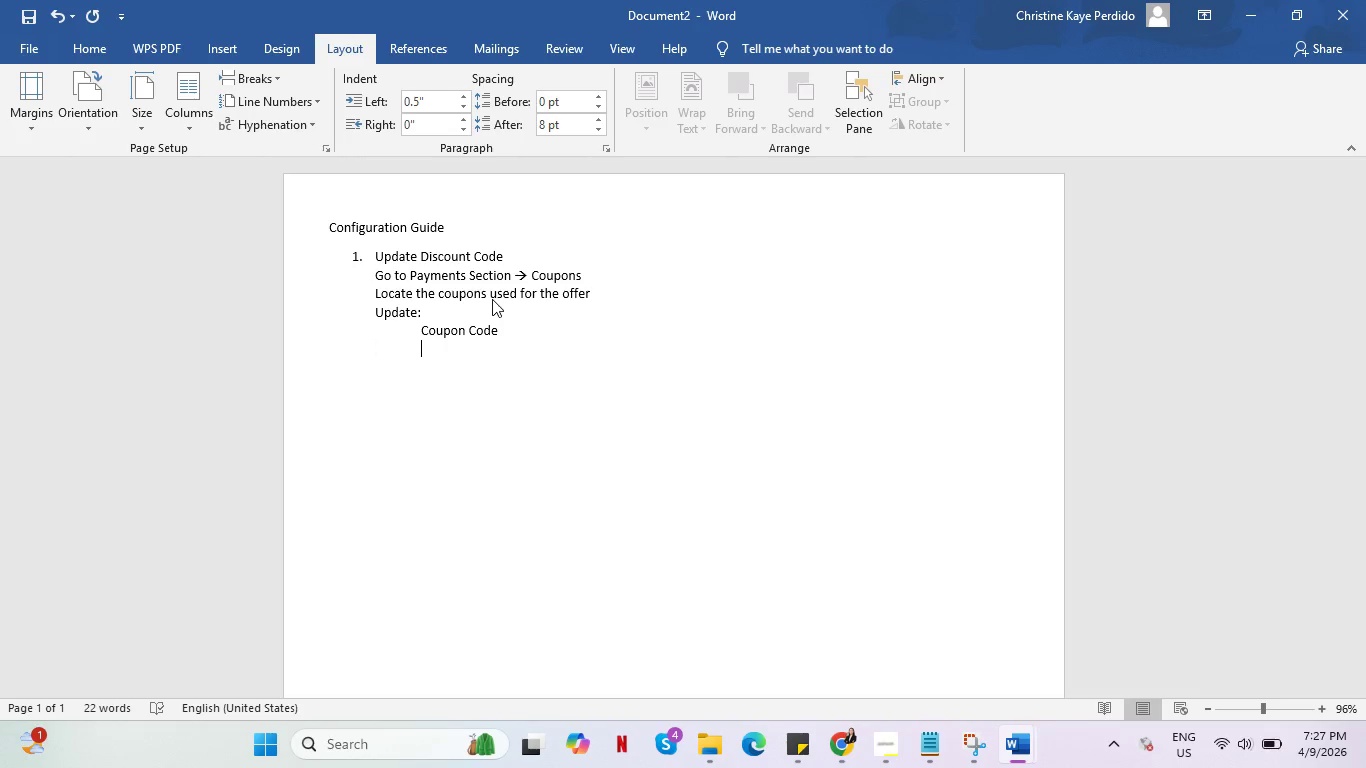 
key(Shift+D)
 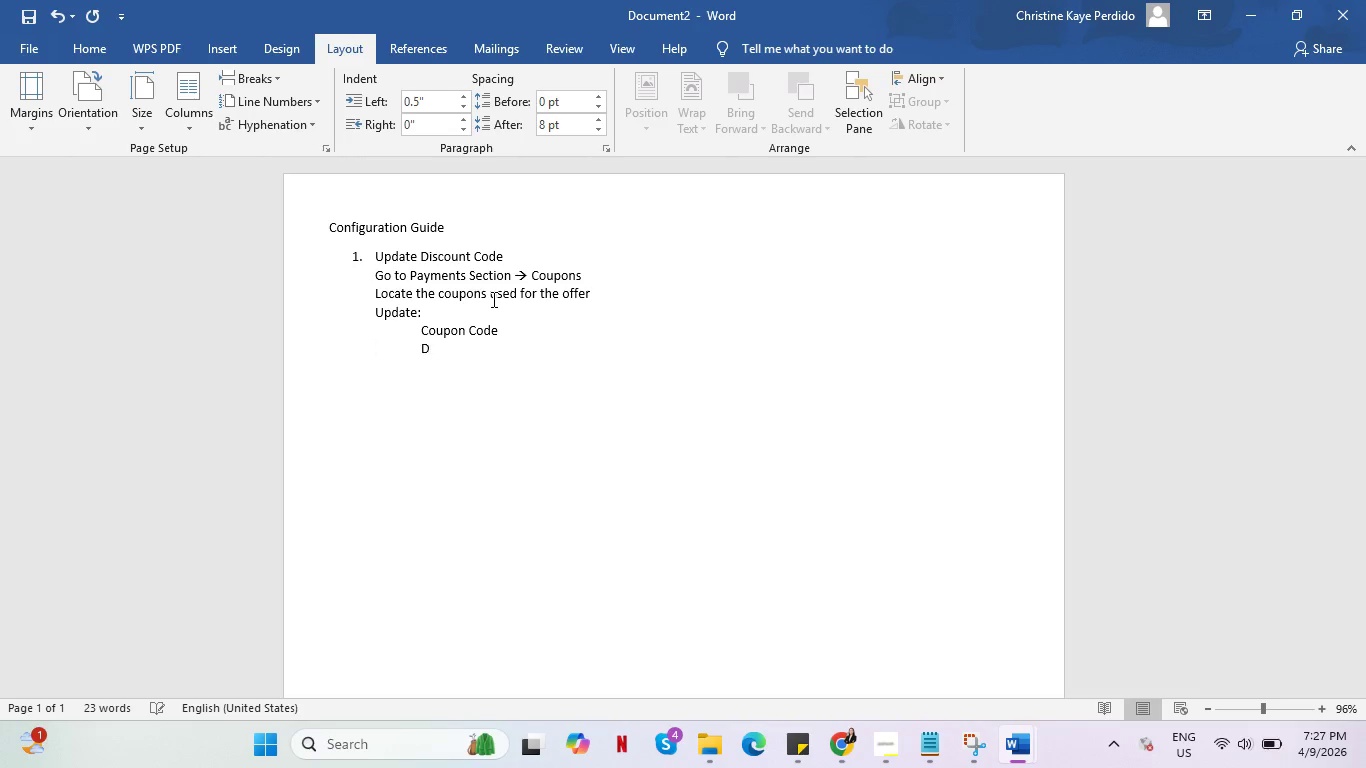 
key(Alt+AltLeft)
 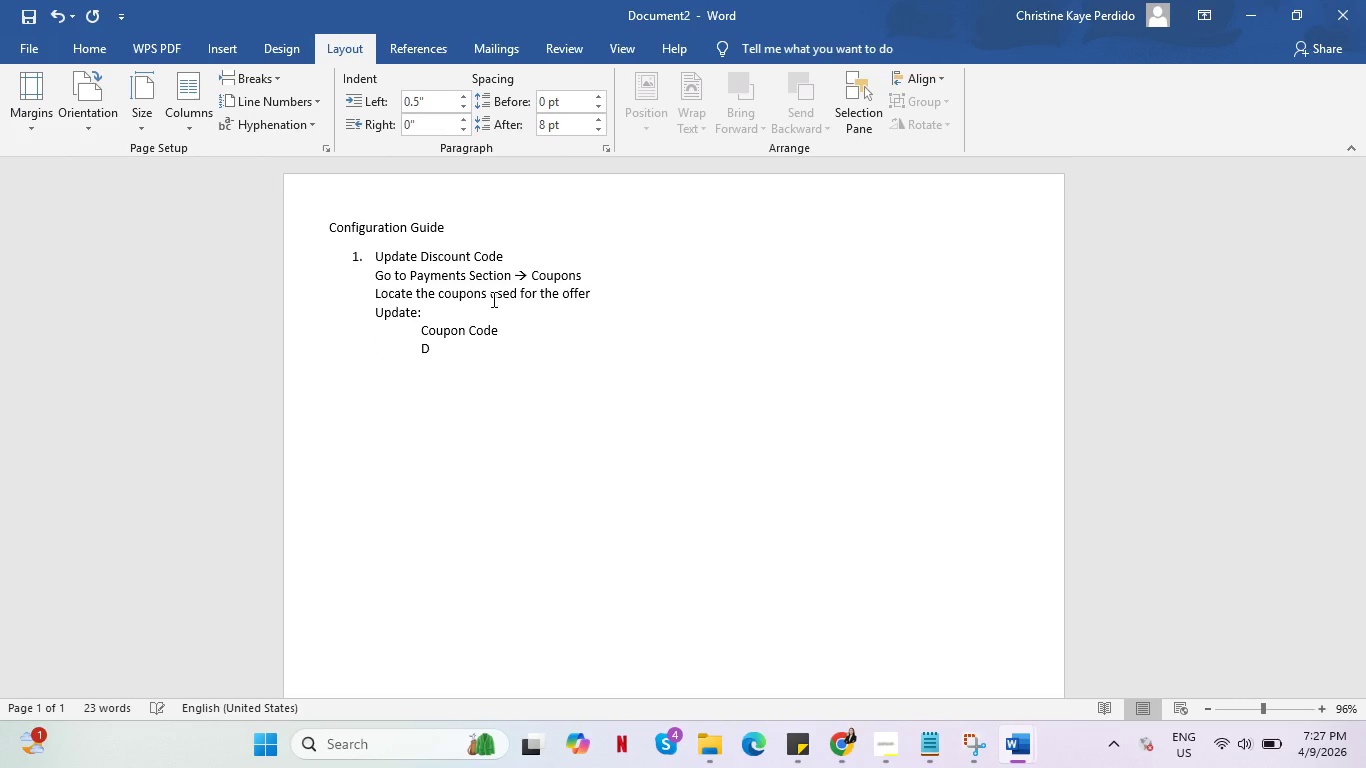 
key(Alt+Tab)